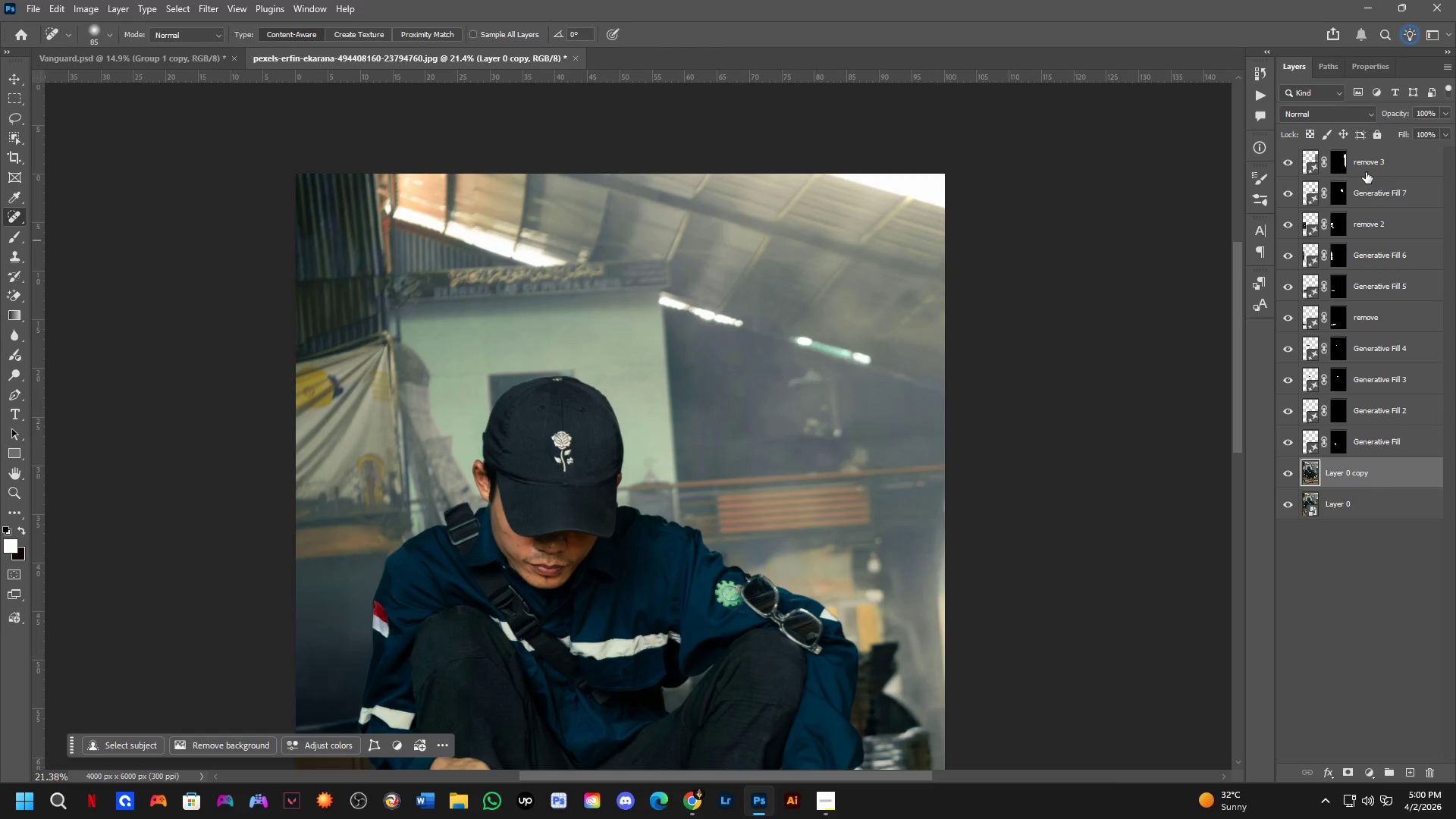 
scroll: coordinate [802, 421], scroll_direction: down, amount: 6.0
 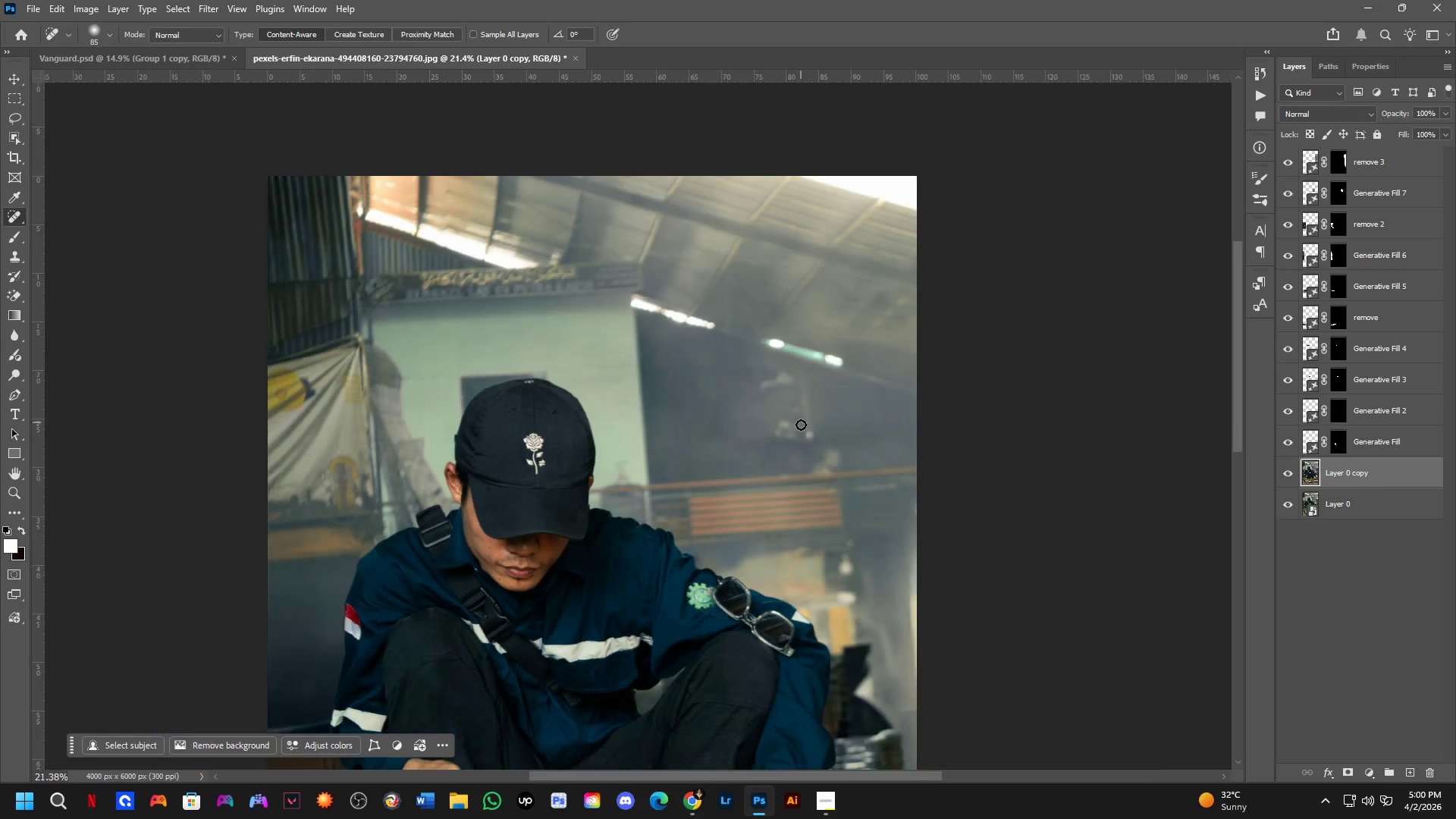 
left_click([1366, 168])
 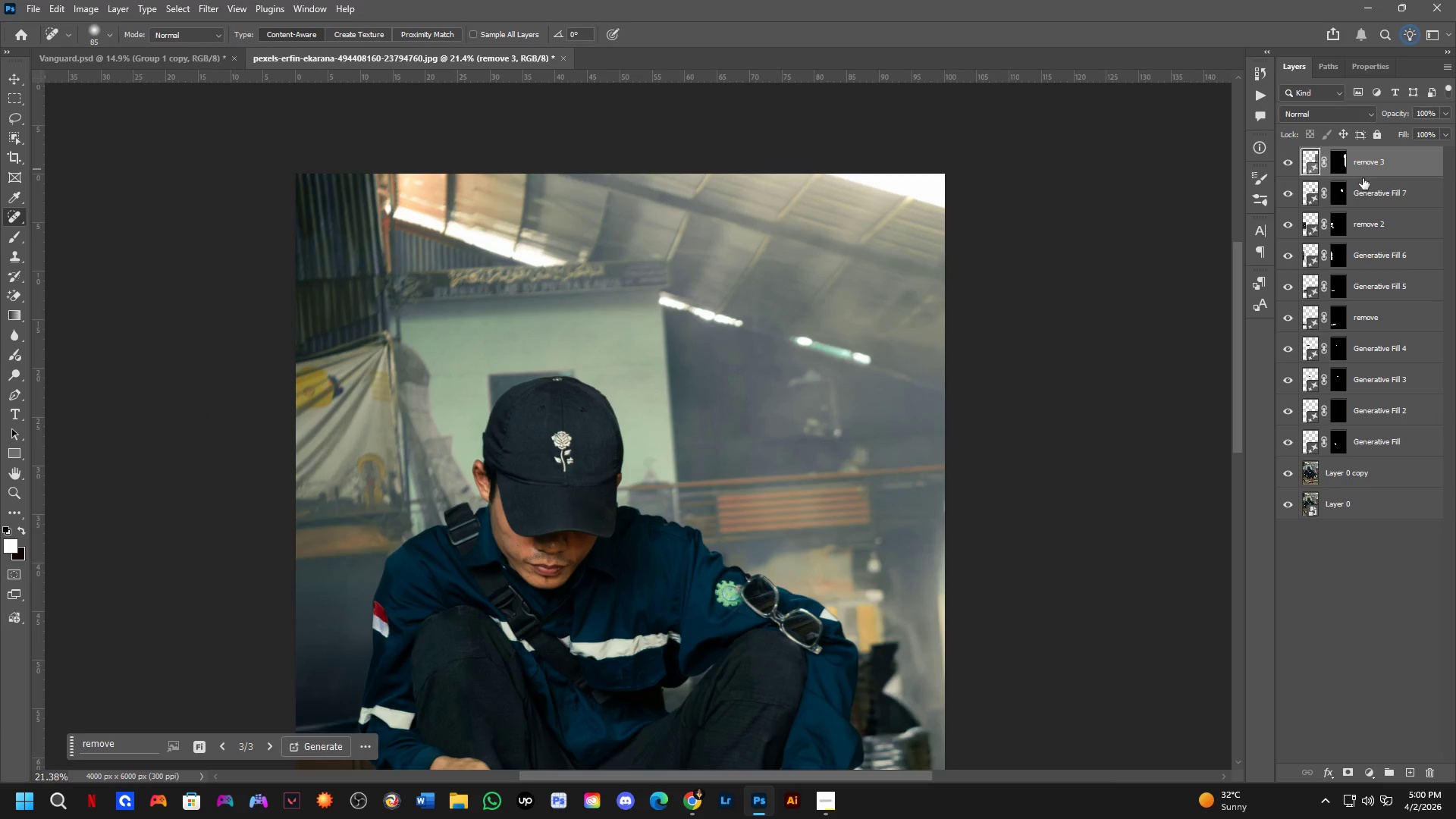 
key(Control+S)
 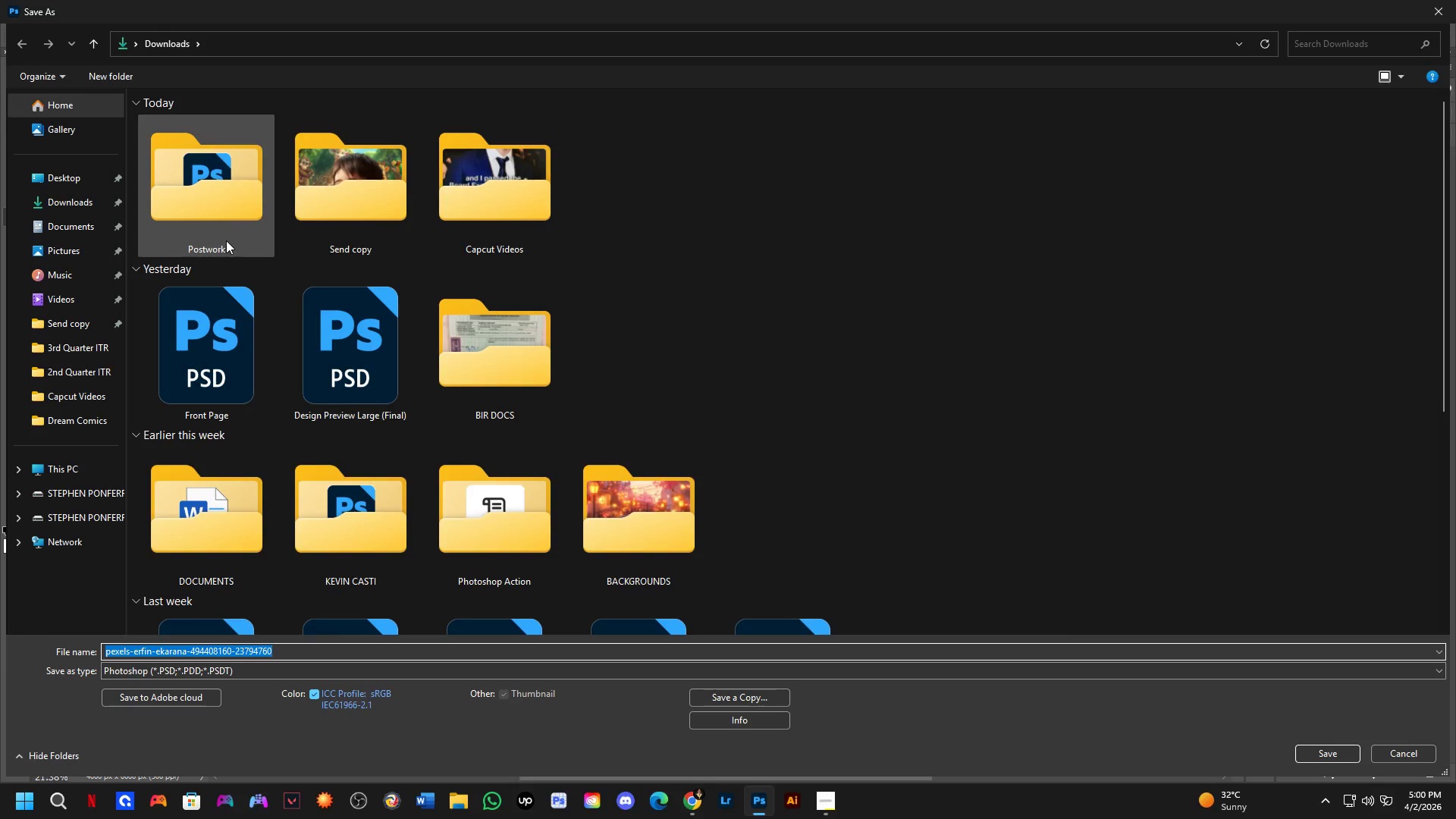 
double_click([226, 240])
 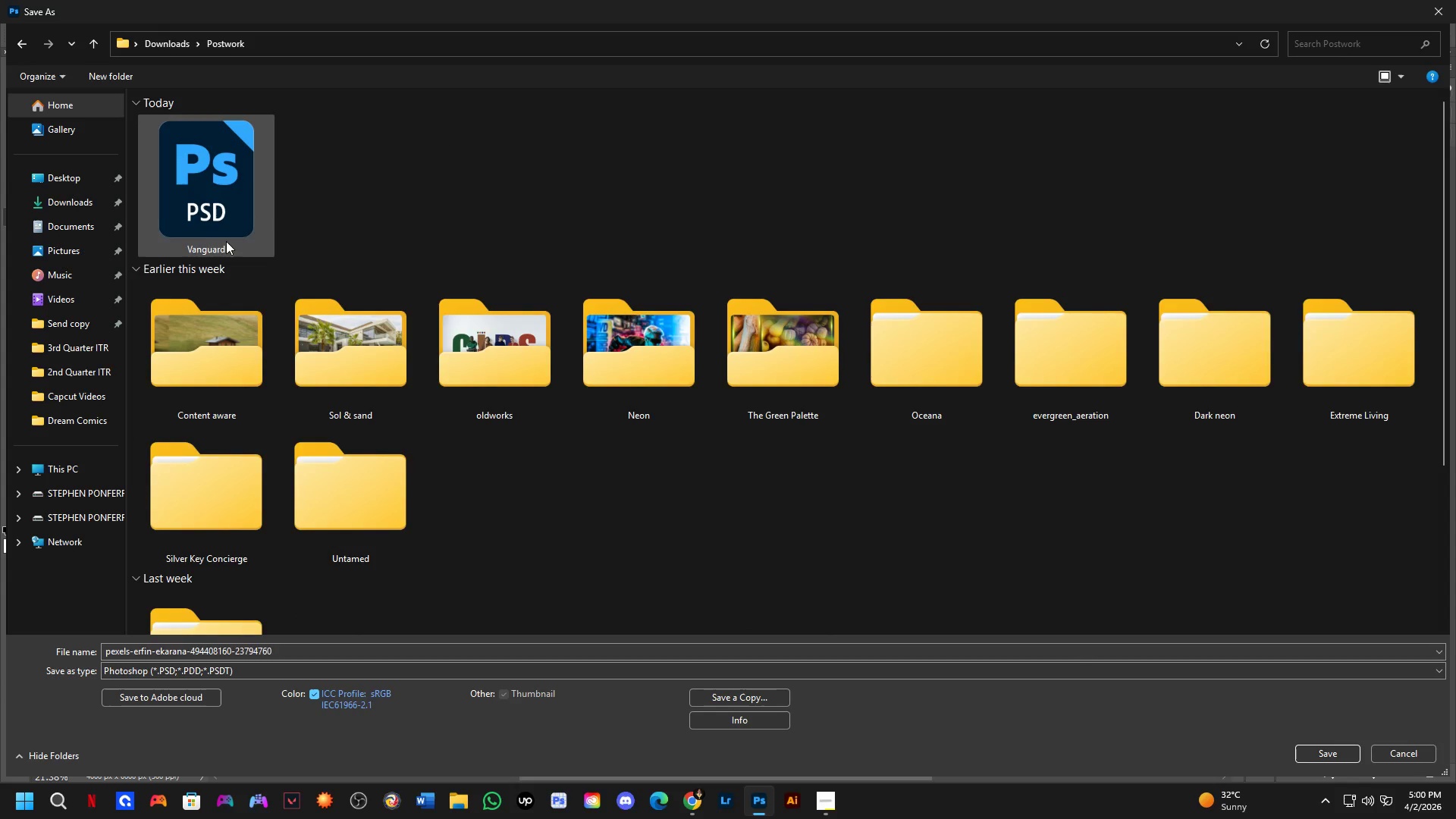 
left_click([210, 220])
 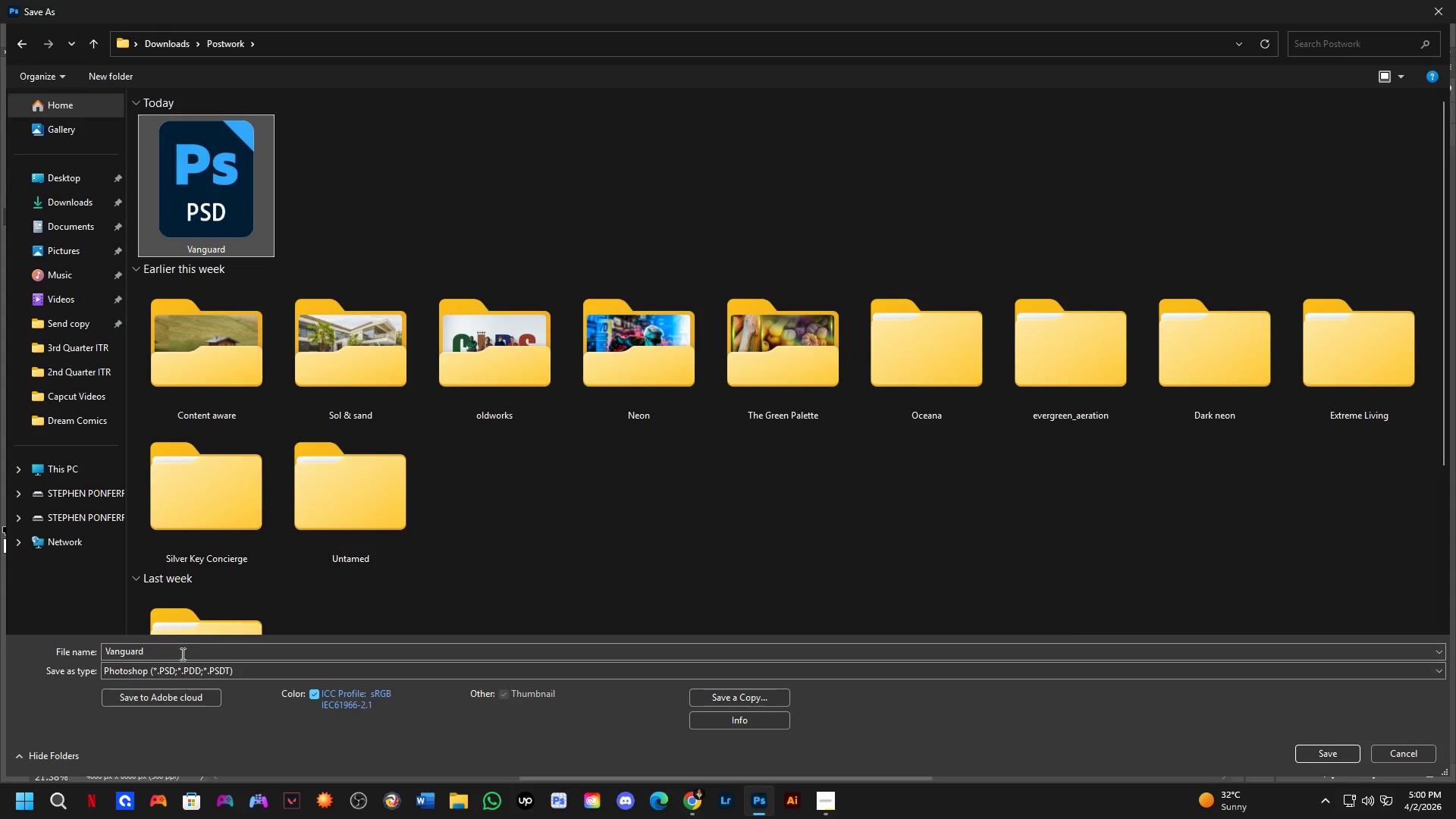 
double_click([181, 654])
 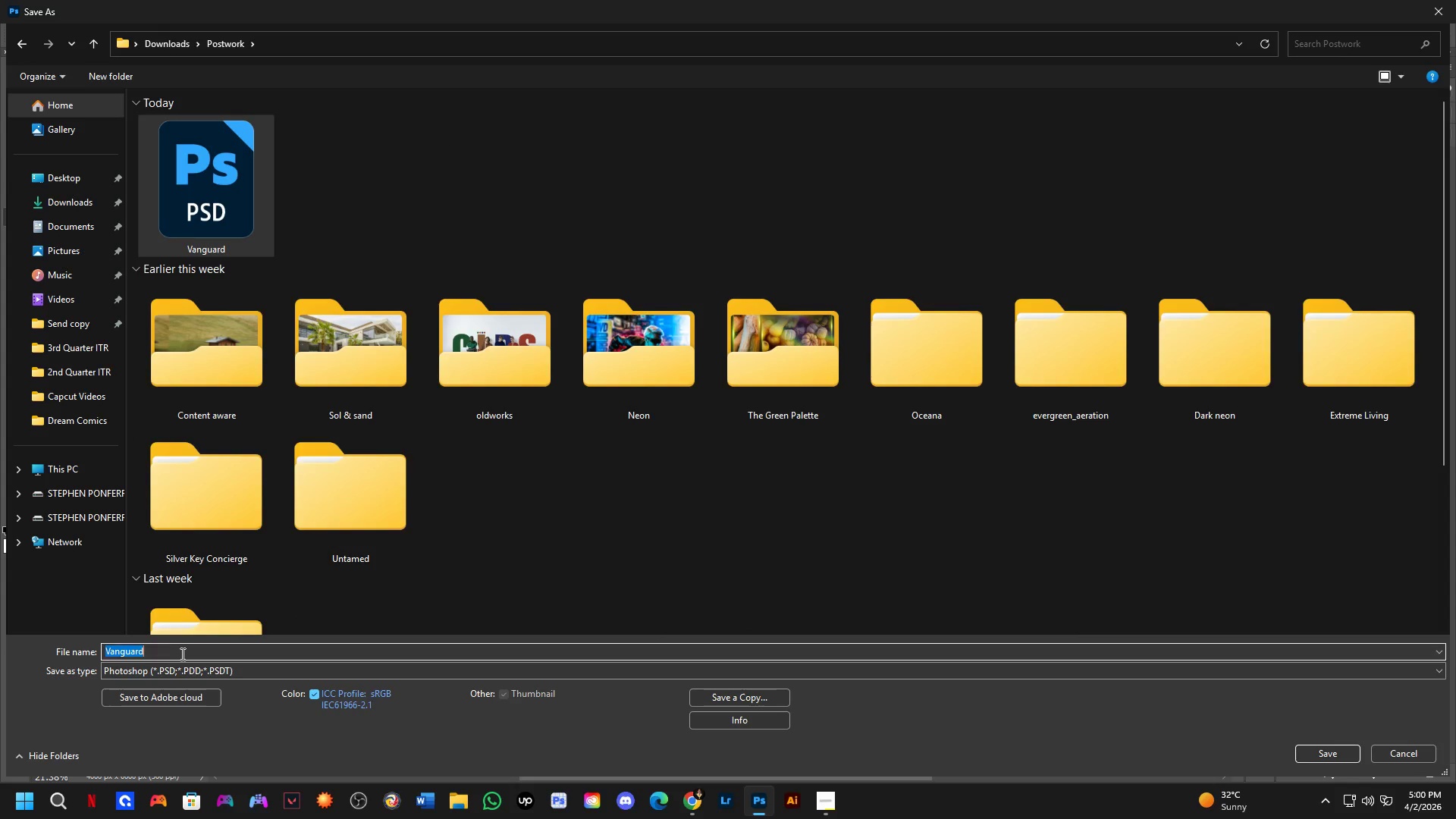 
triple_click([181, 654])
 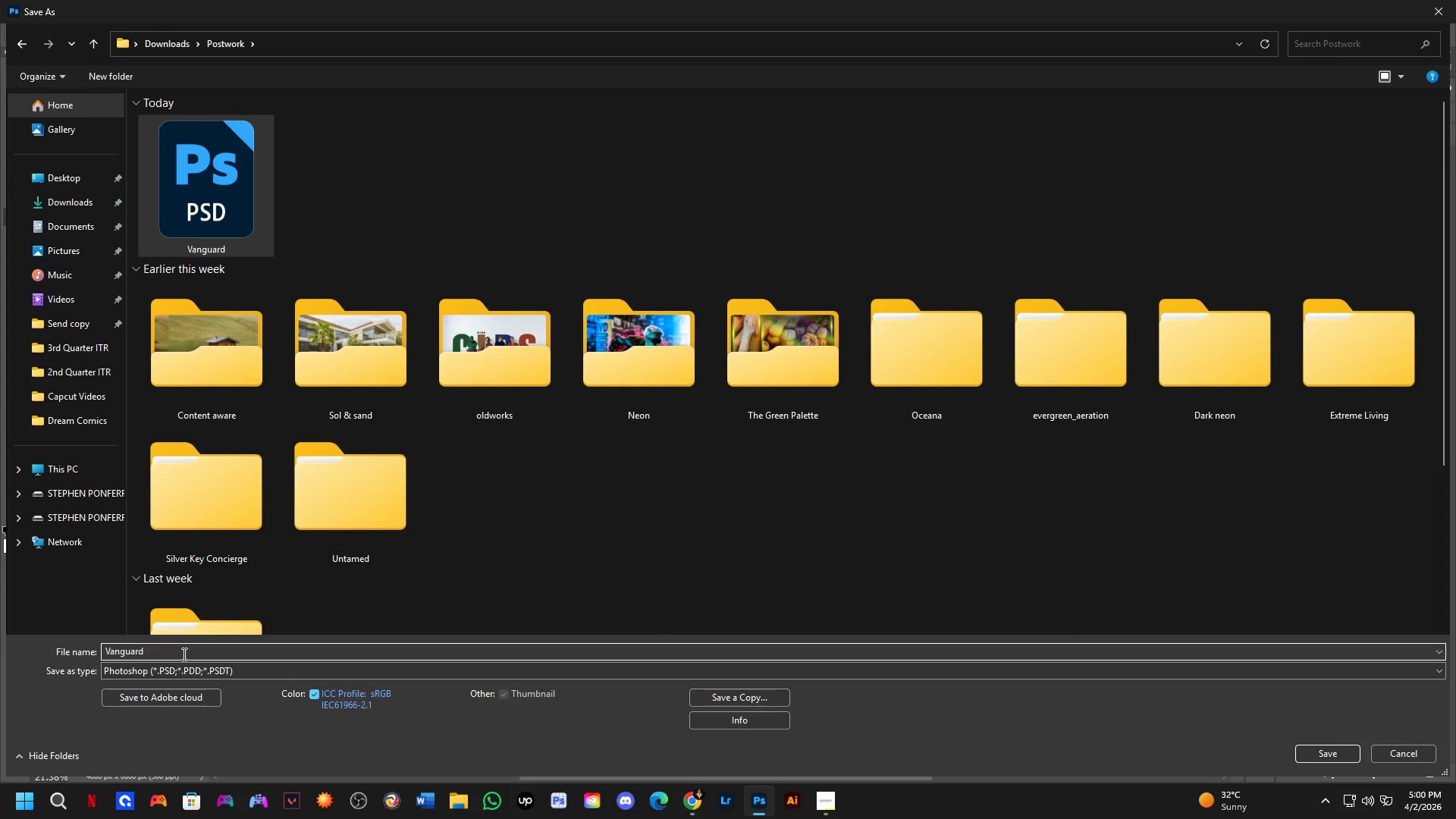 
key(Shift+ShiftLeft)
 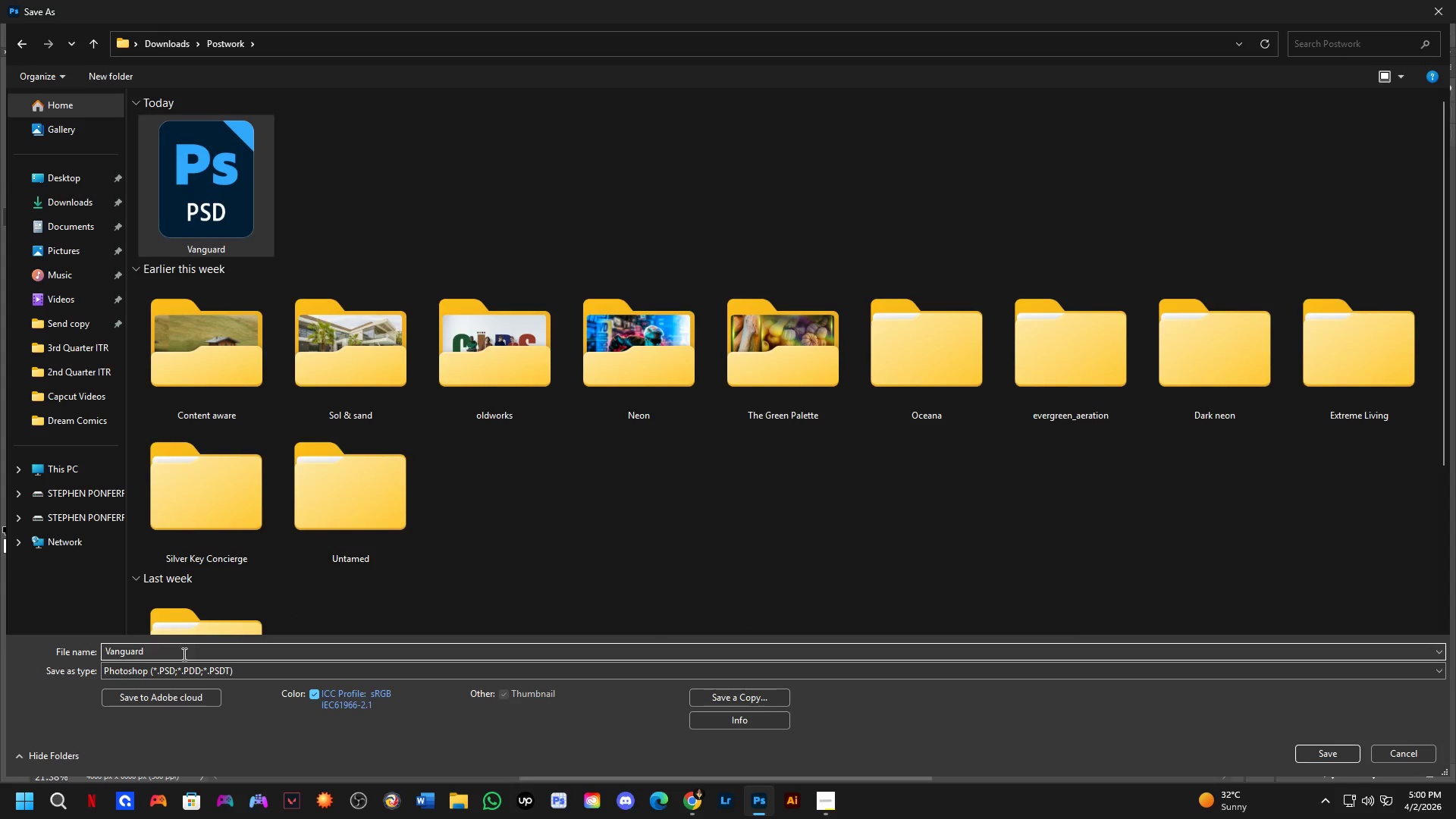 
key(Shift+Minus)
 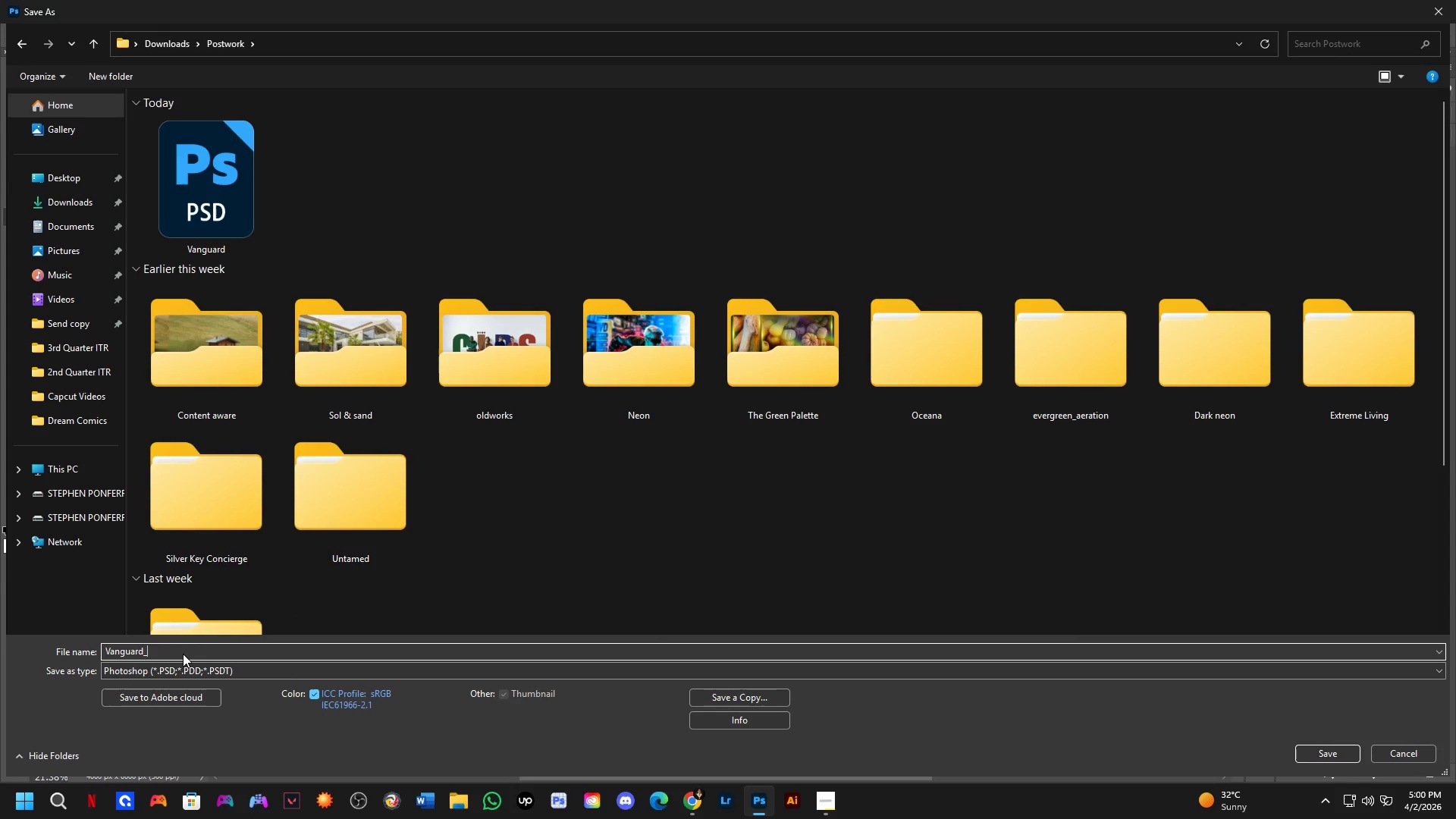 
key(Numpad0)
 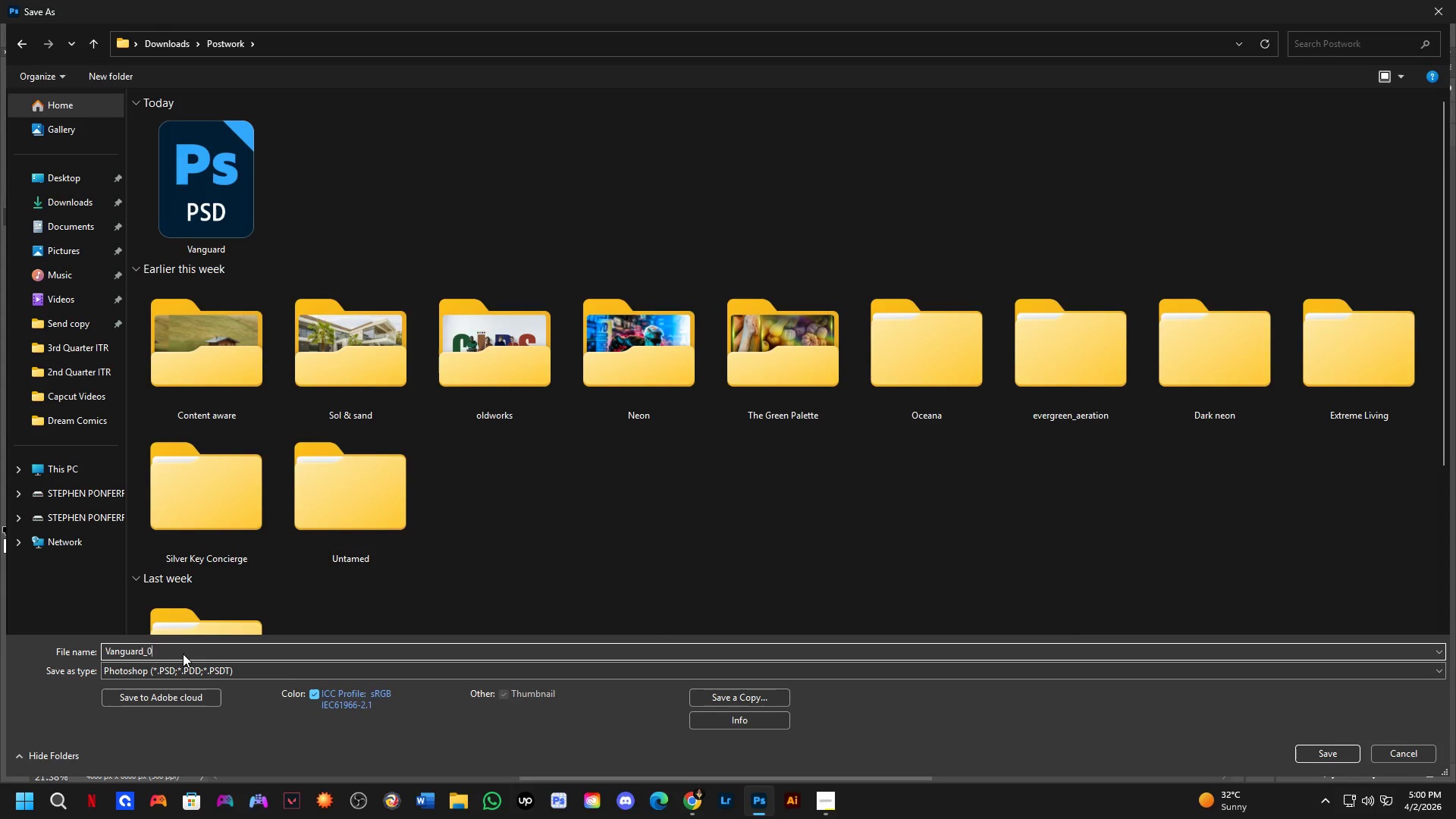 
key(Numpad2)
 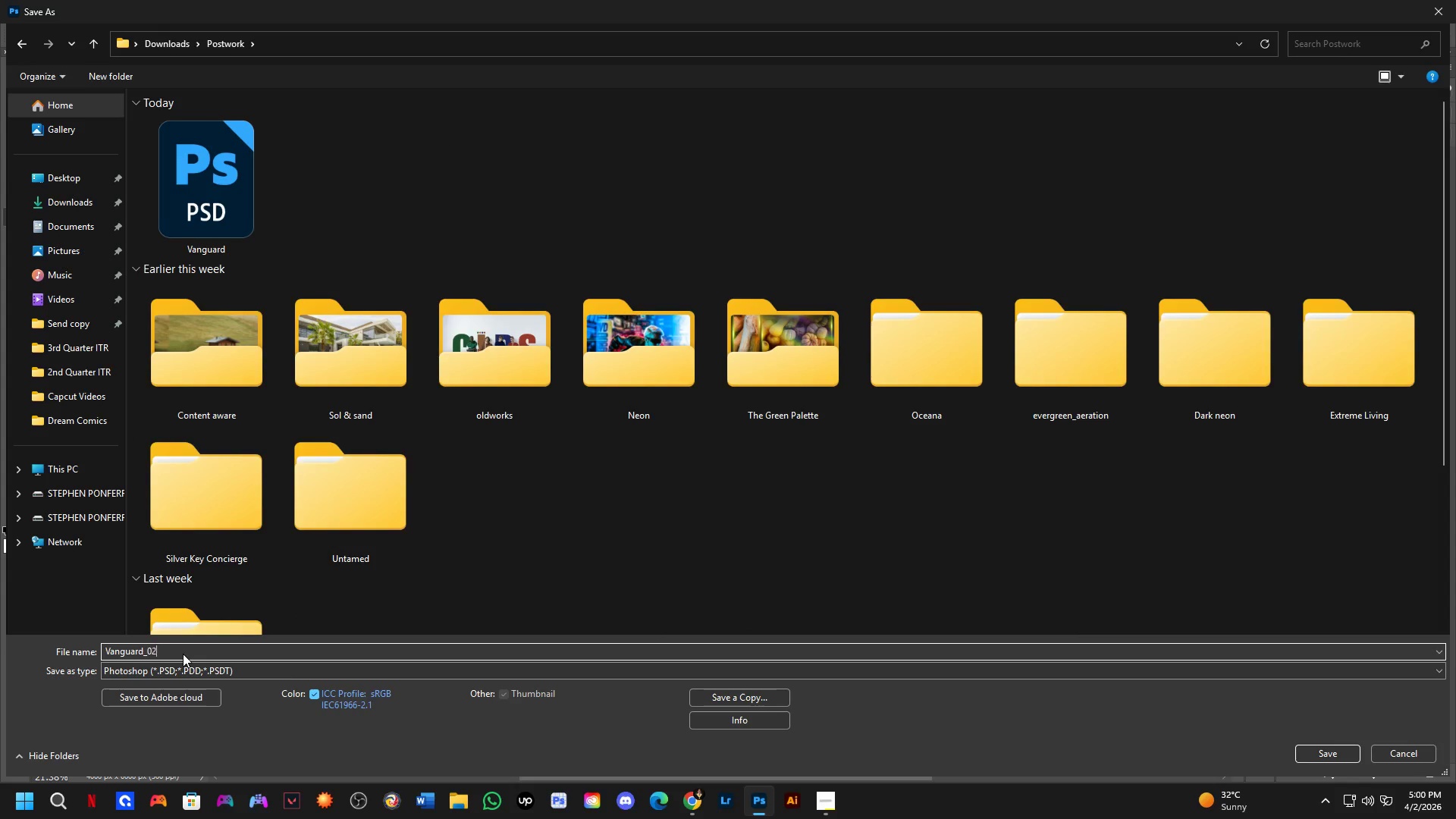 
key(NumpadEnter)
 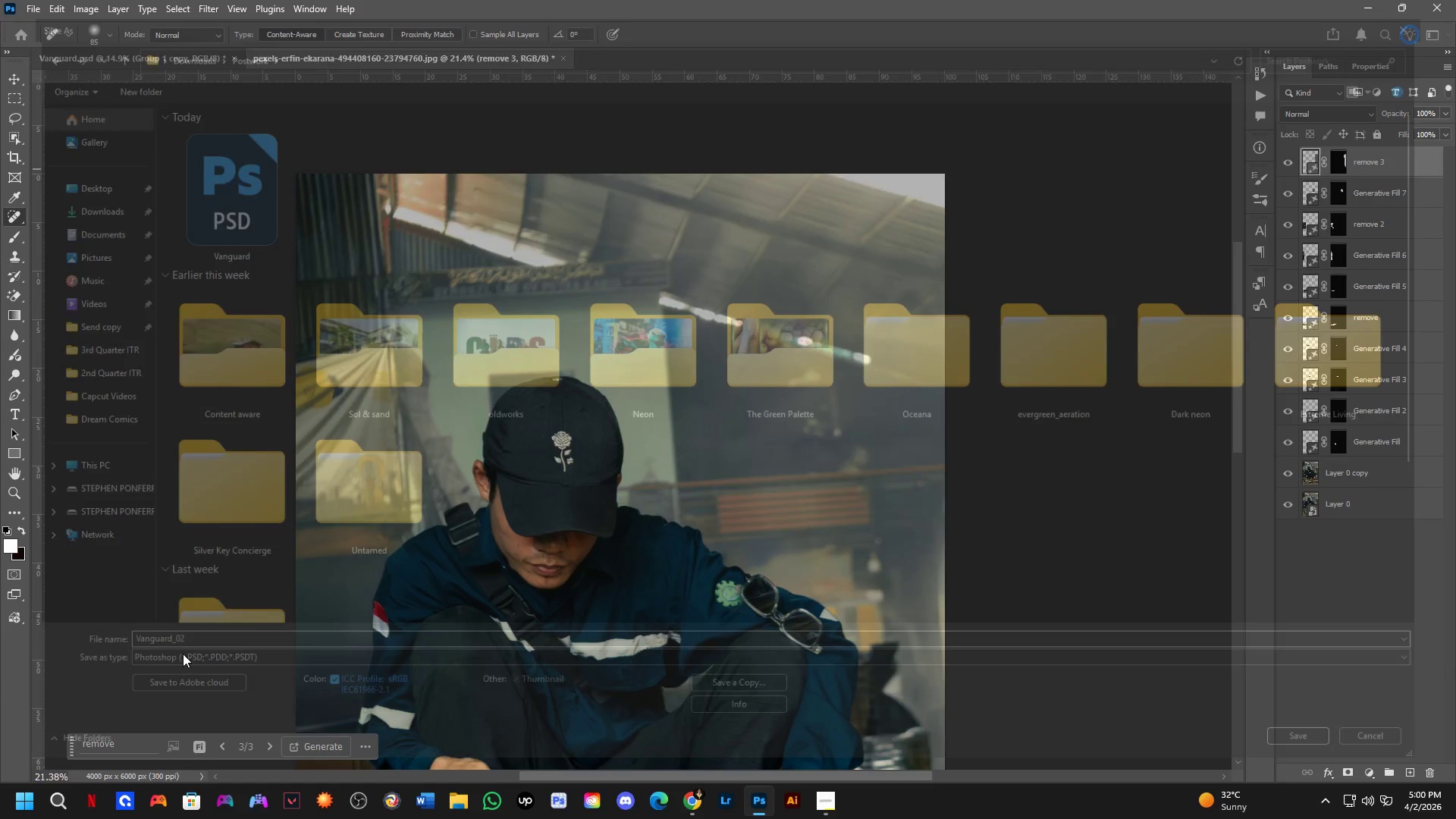 
key(NumpadEnter)
 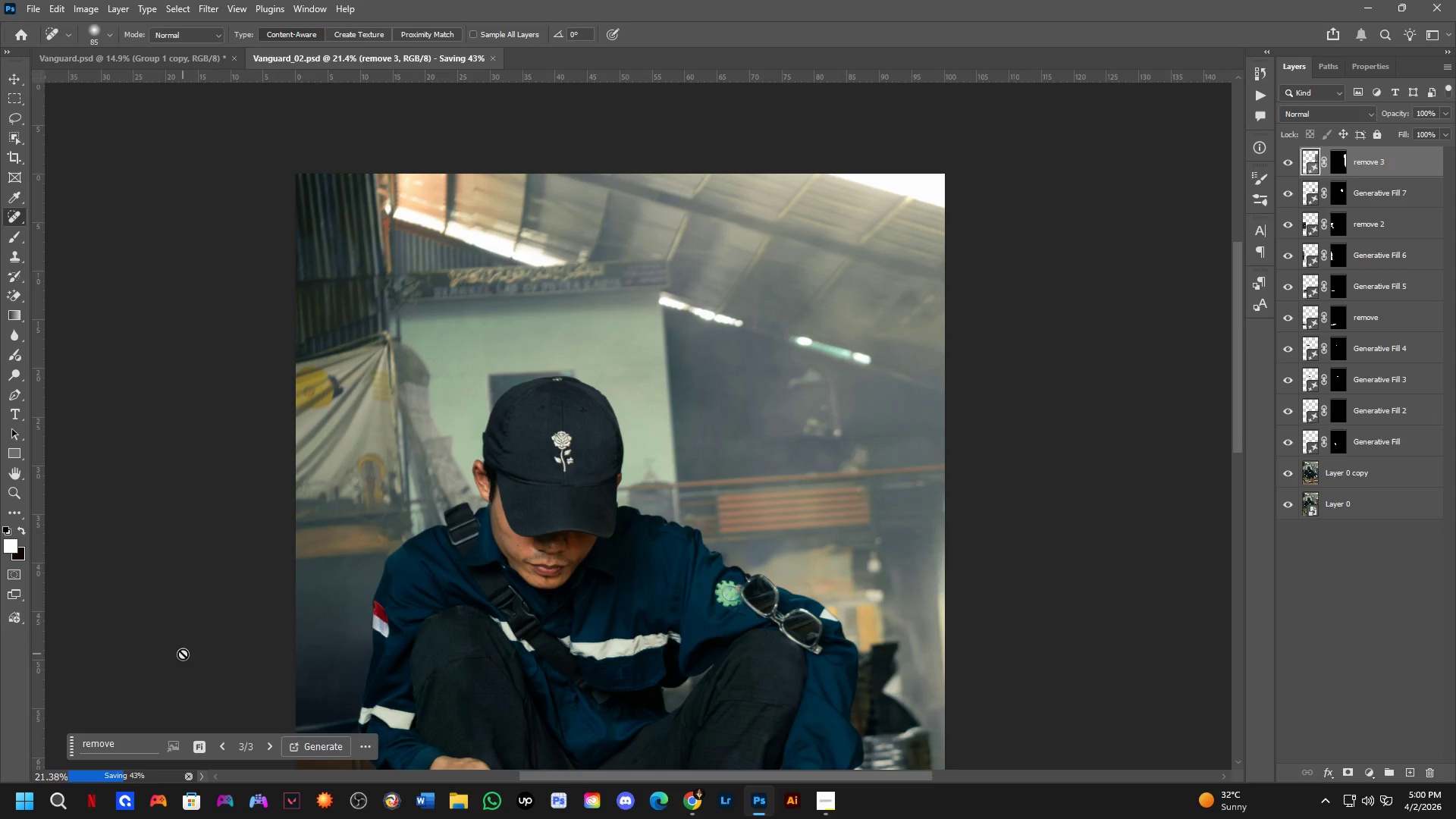 
key(Alt+Tab)